 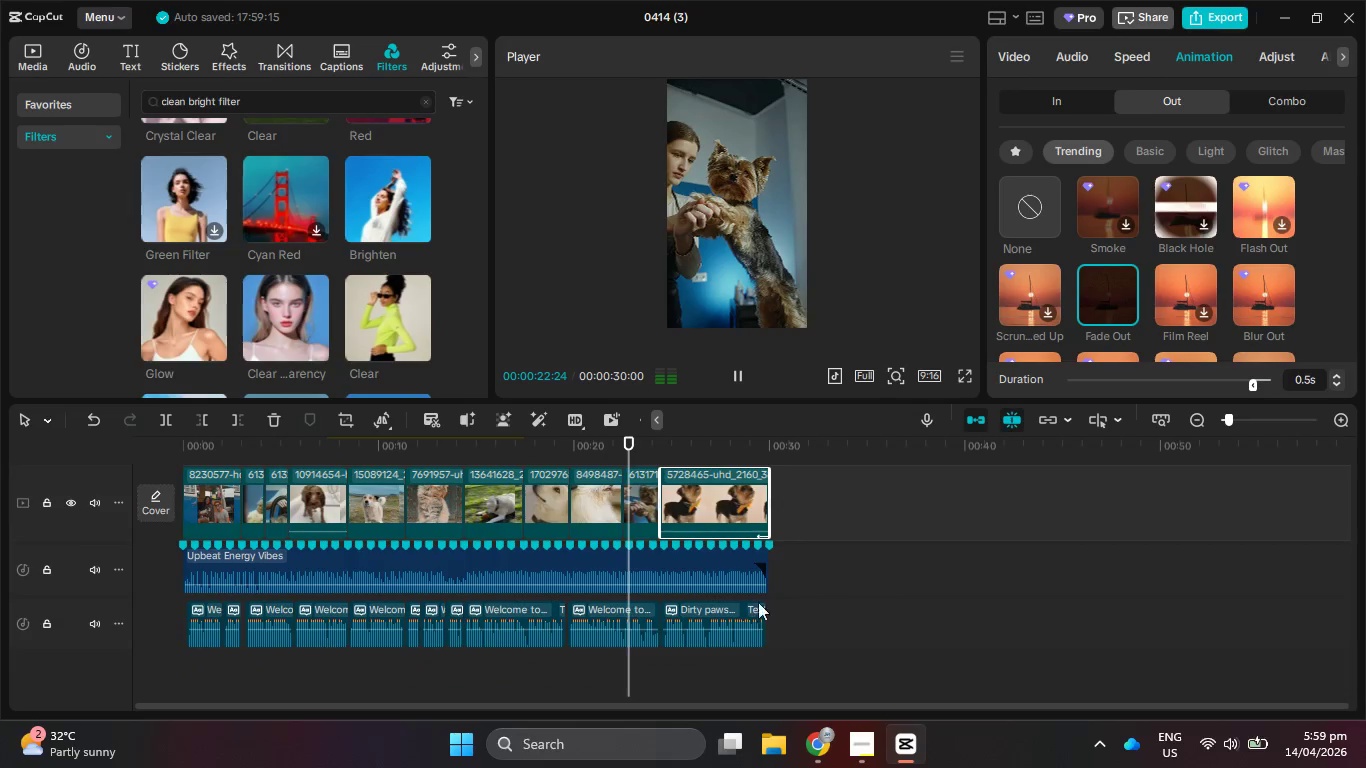 
left_click_drag(start_coordinate=[759, 621], to_coordinate=[741, 616])
 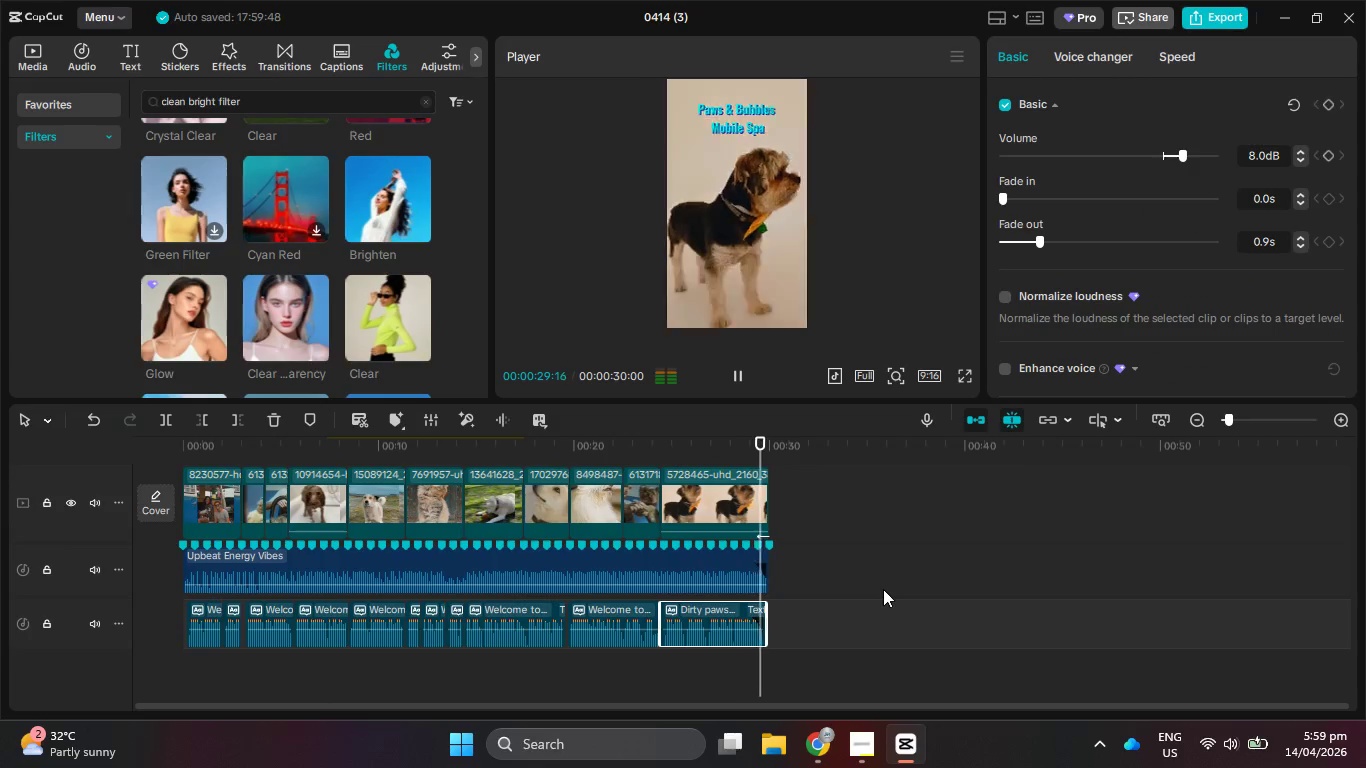 
wait(5.75)
 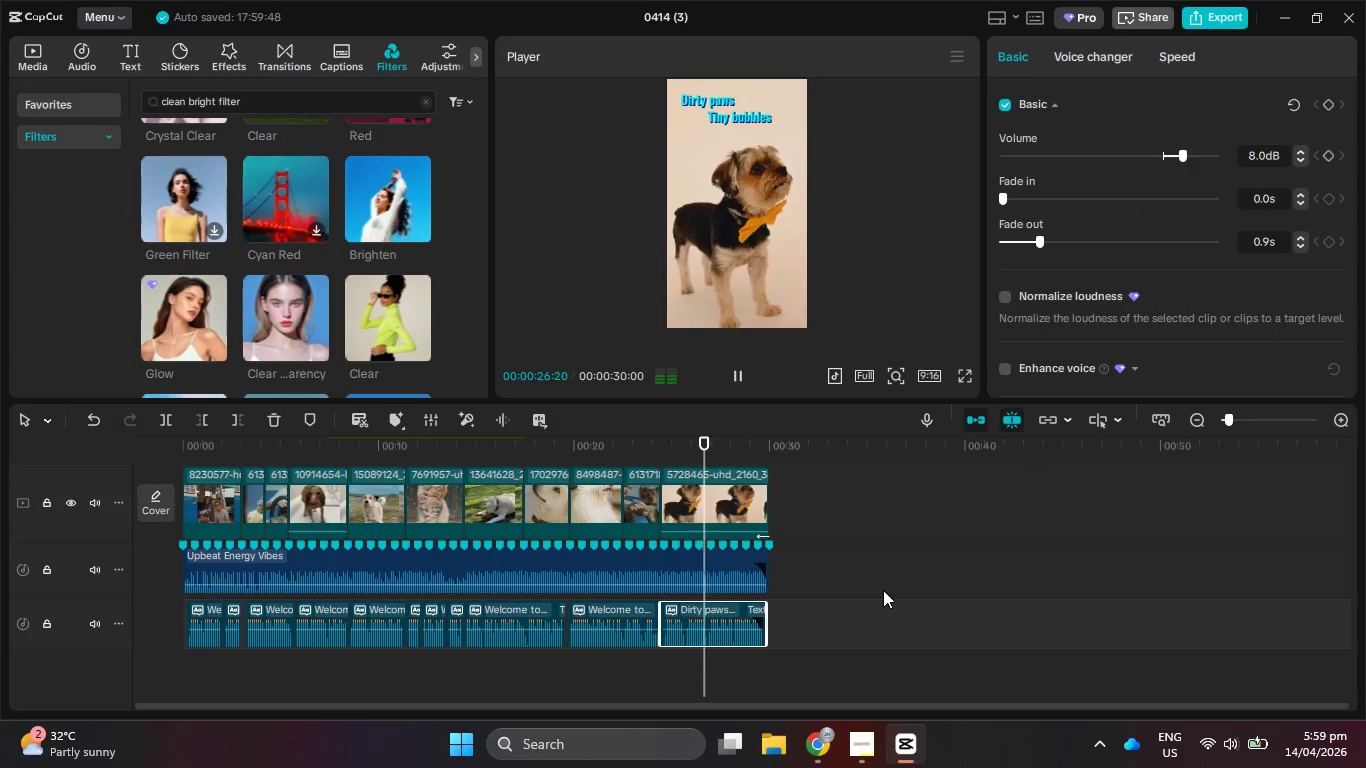 
left_click_drag(start_coordinate=[747, 622], to_coordinate=[770, 622])
 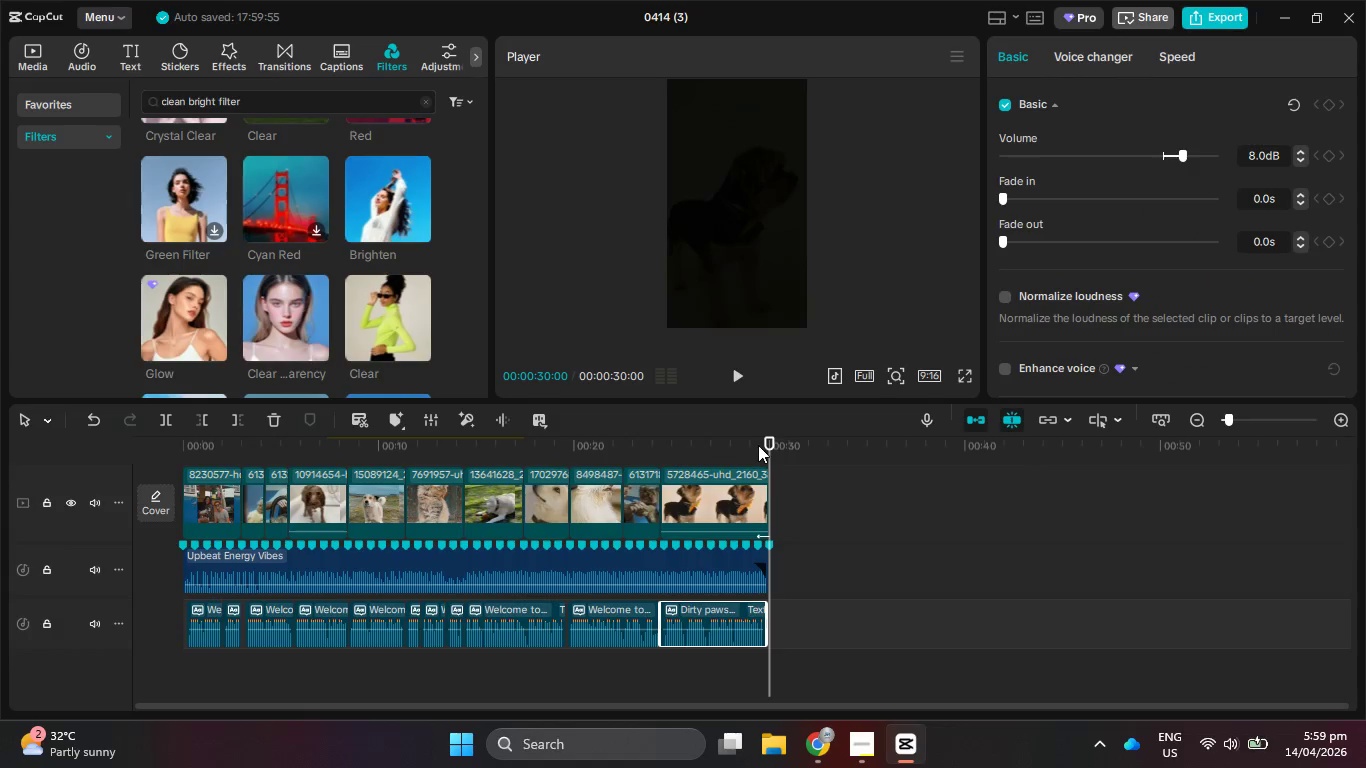 
left_click_drag(start_coordinate=[767, 445], to_coordinate=[744, 438])
 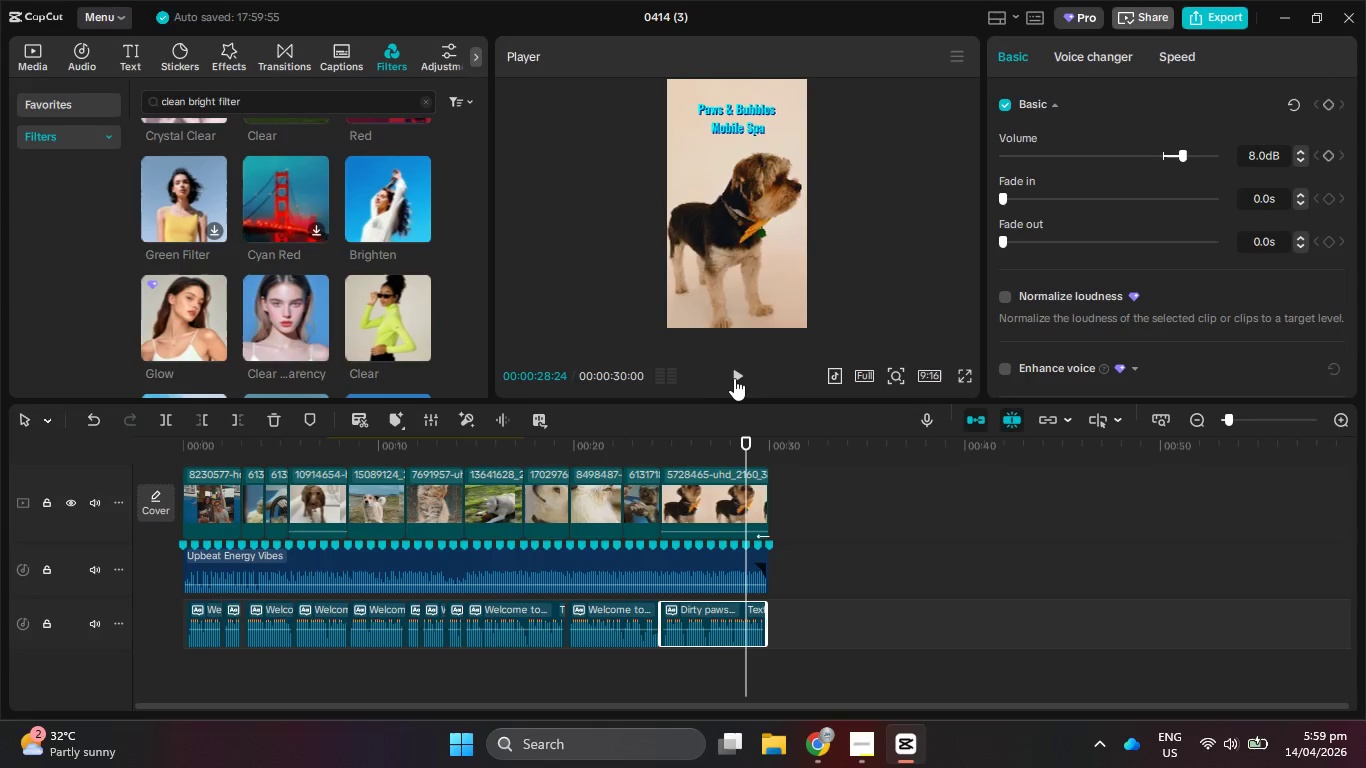 
left_click([735, 377])
 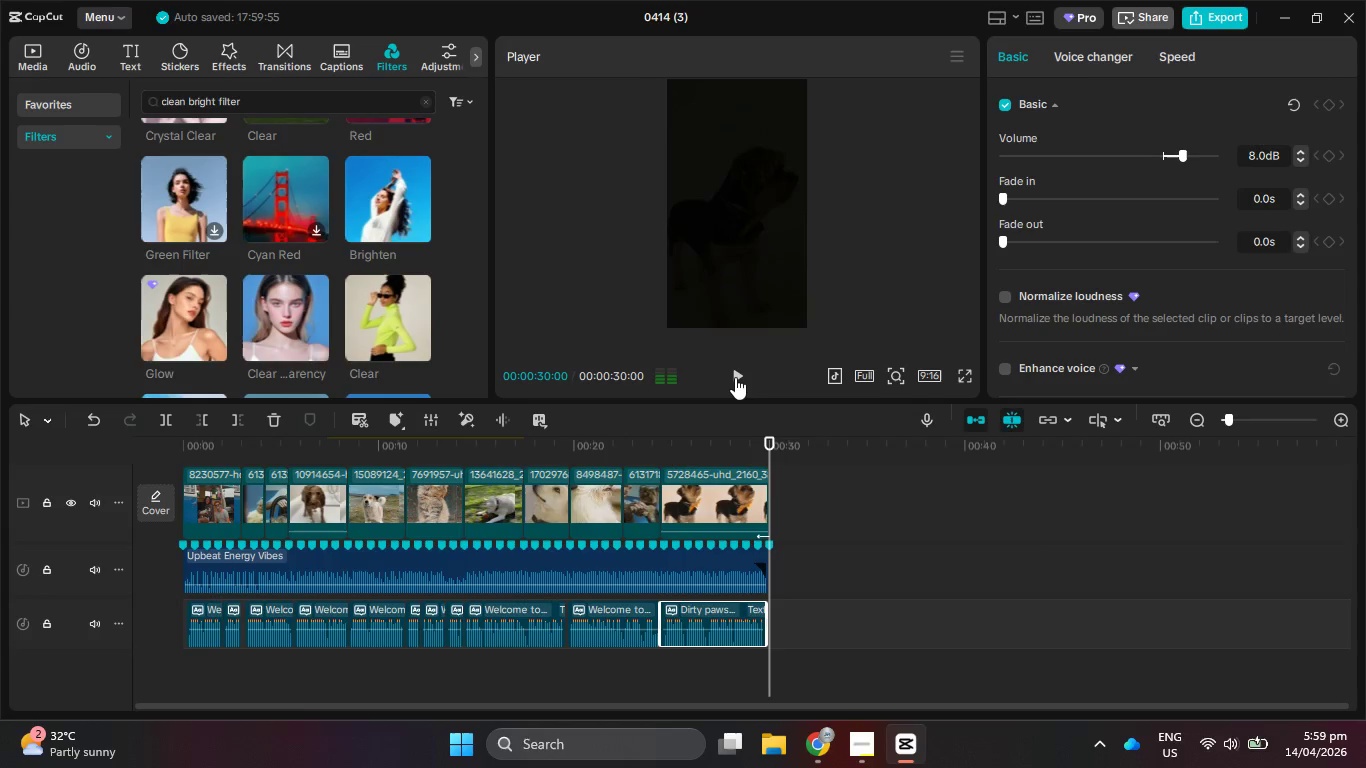 
hold_key(key=ControlLeft, duration=1.49)
 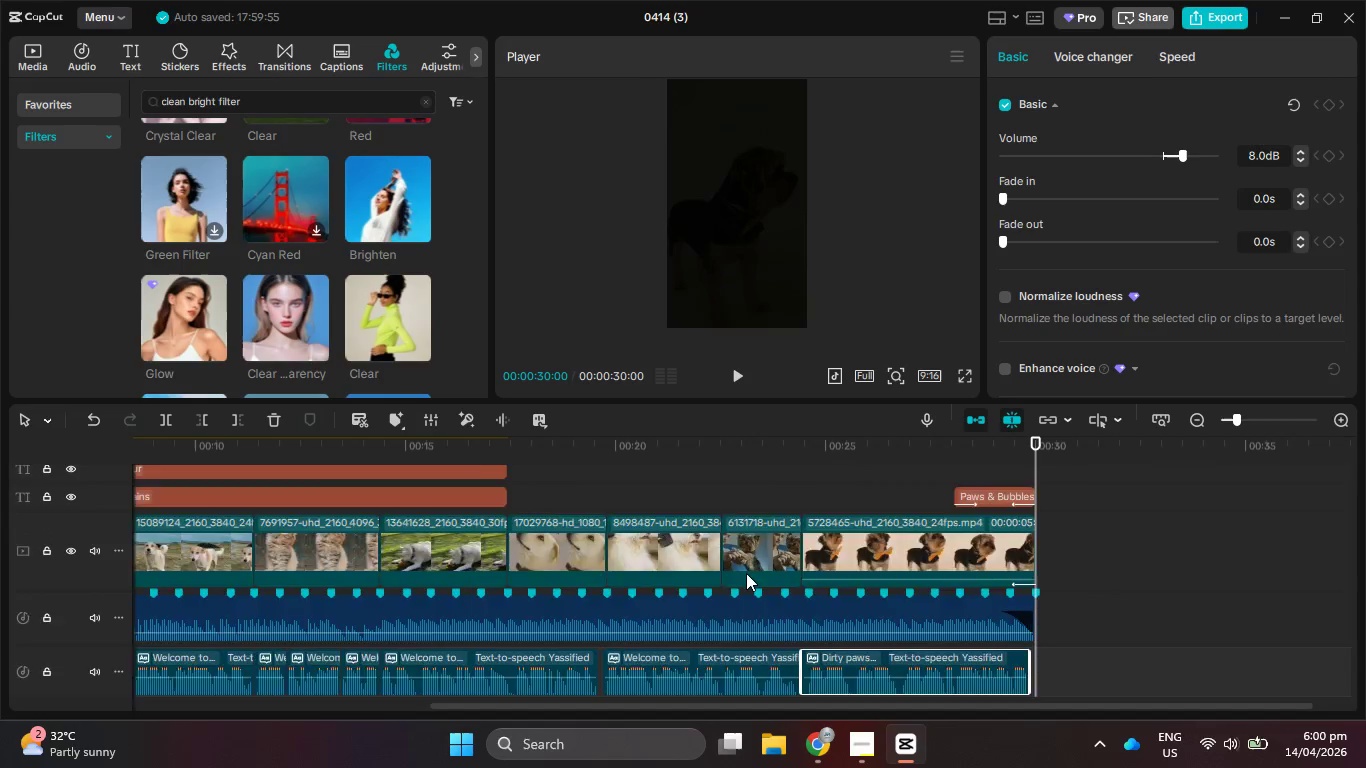 
hold_key(key=ControlLeft, duration=1.06)
 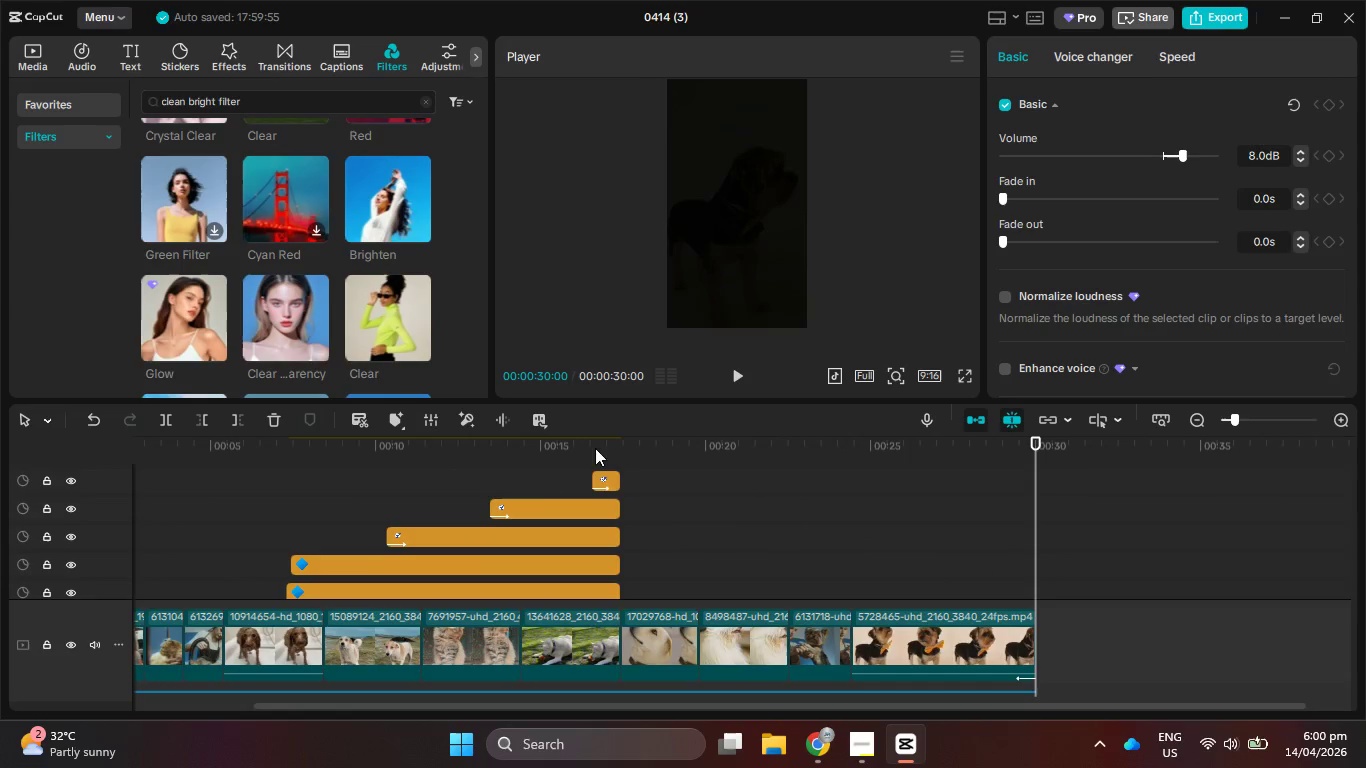 
scroll: coordinate [747, 549], scroll_direction: up, amount: 24.0
 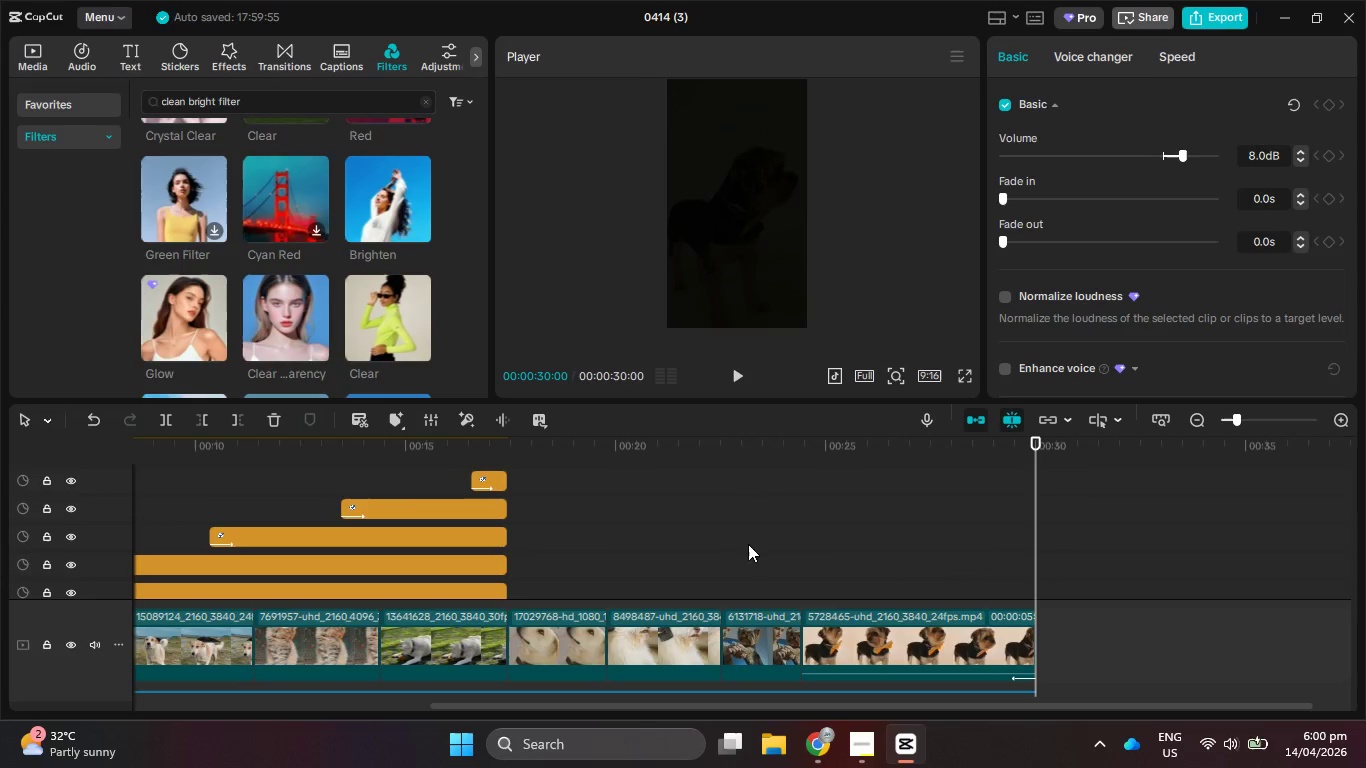 
scroll: coordinate [468, 492], scroll_direction: down, amount: 3.0
 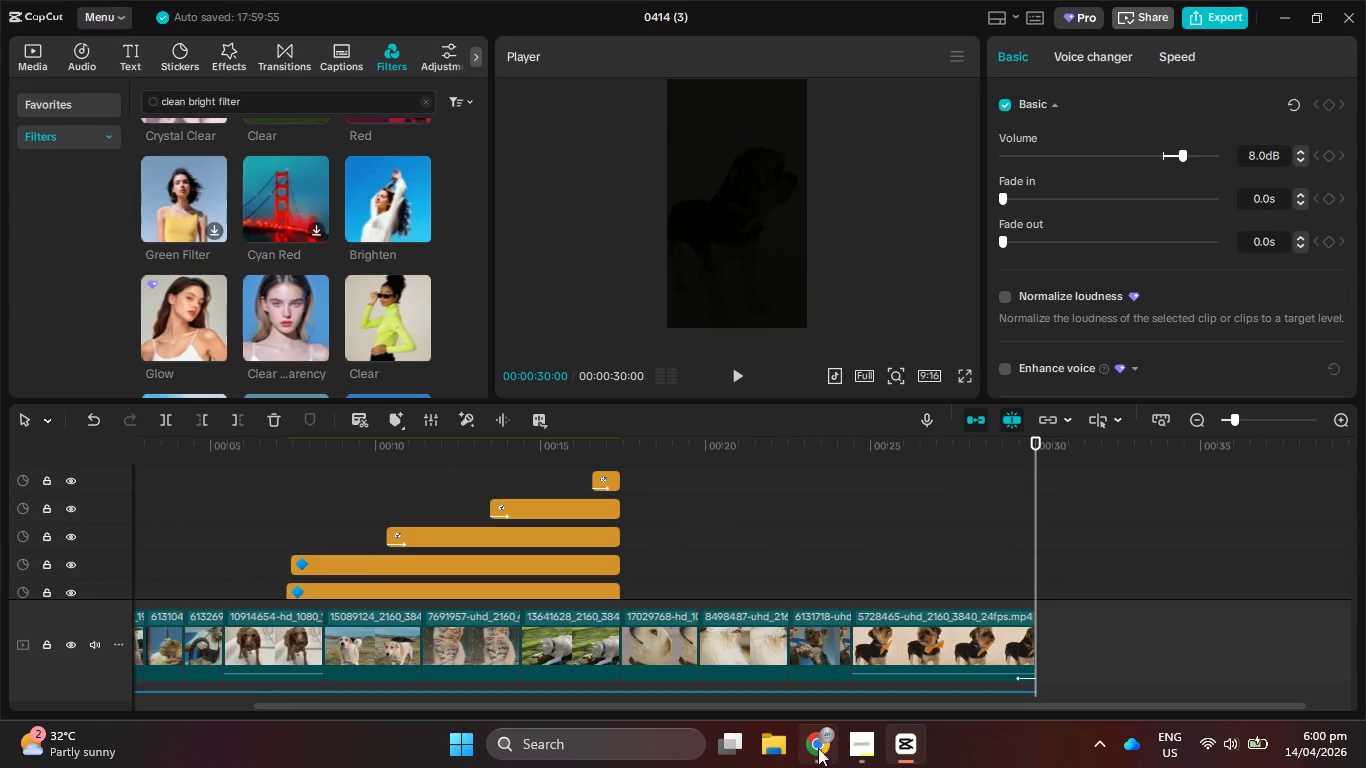 
left_click([861, 746])